 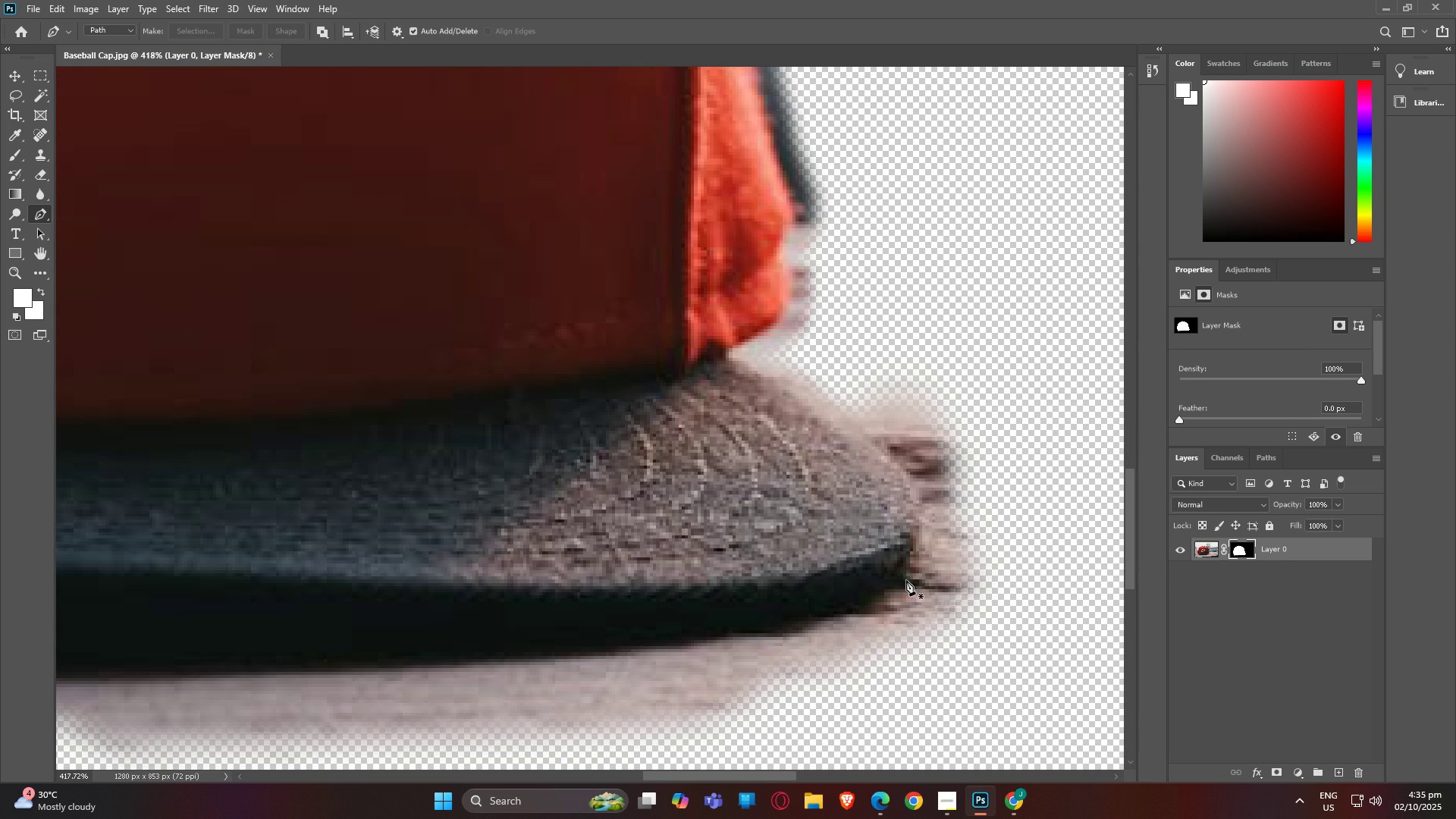 
left_click([890, 581])
 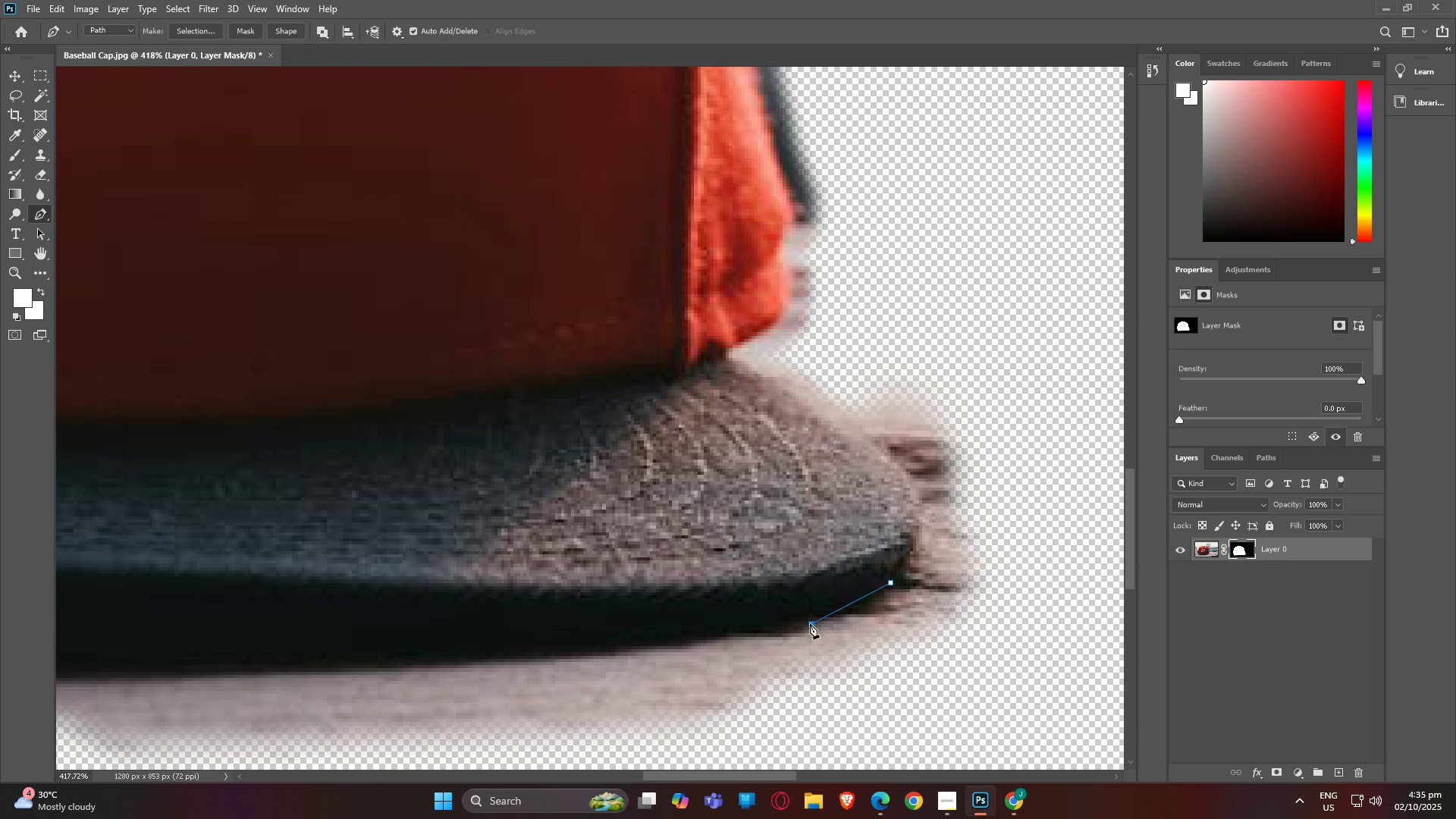 
left_click([810, 623])
 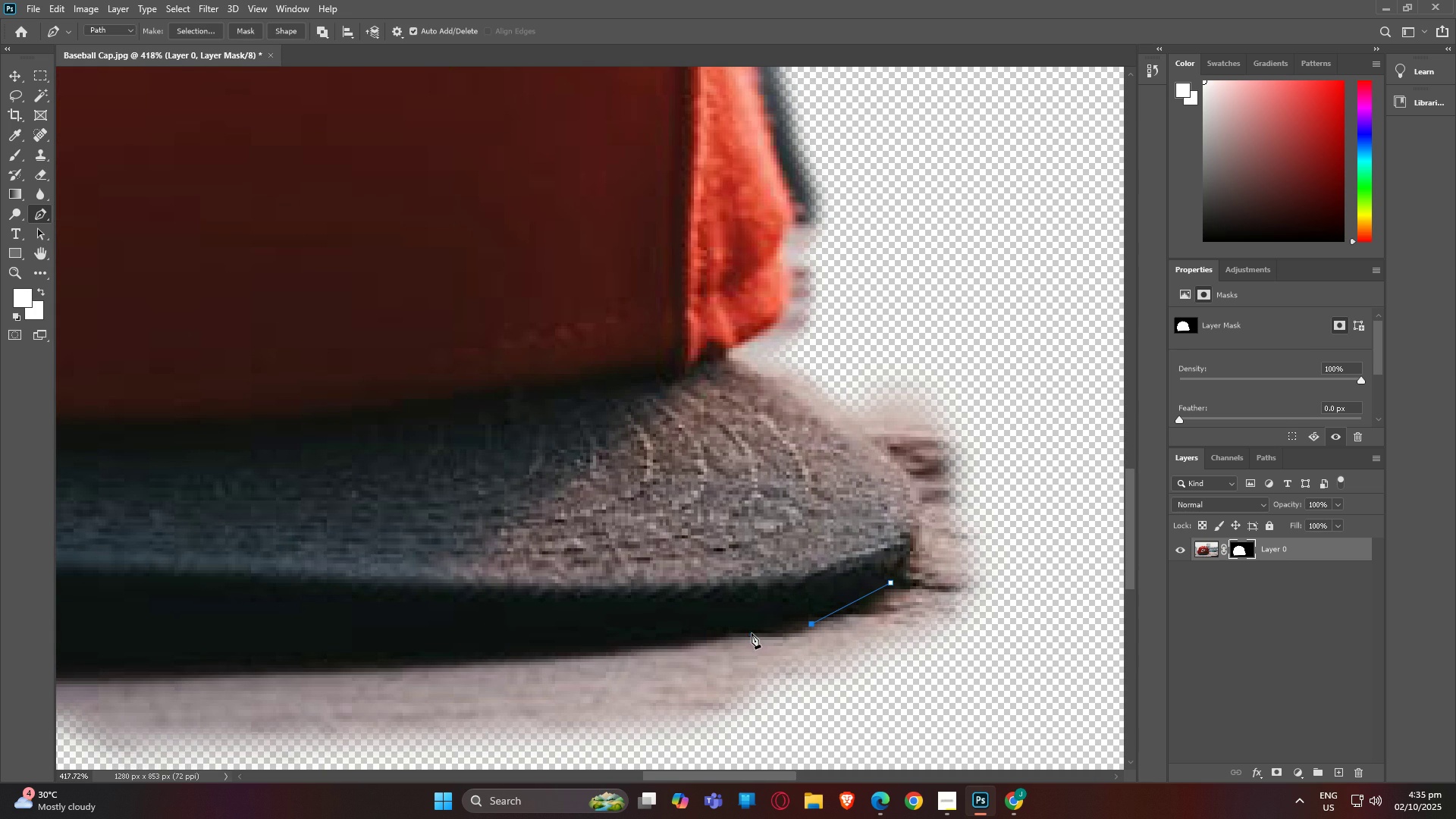 
left_click([752, 633])
 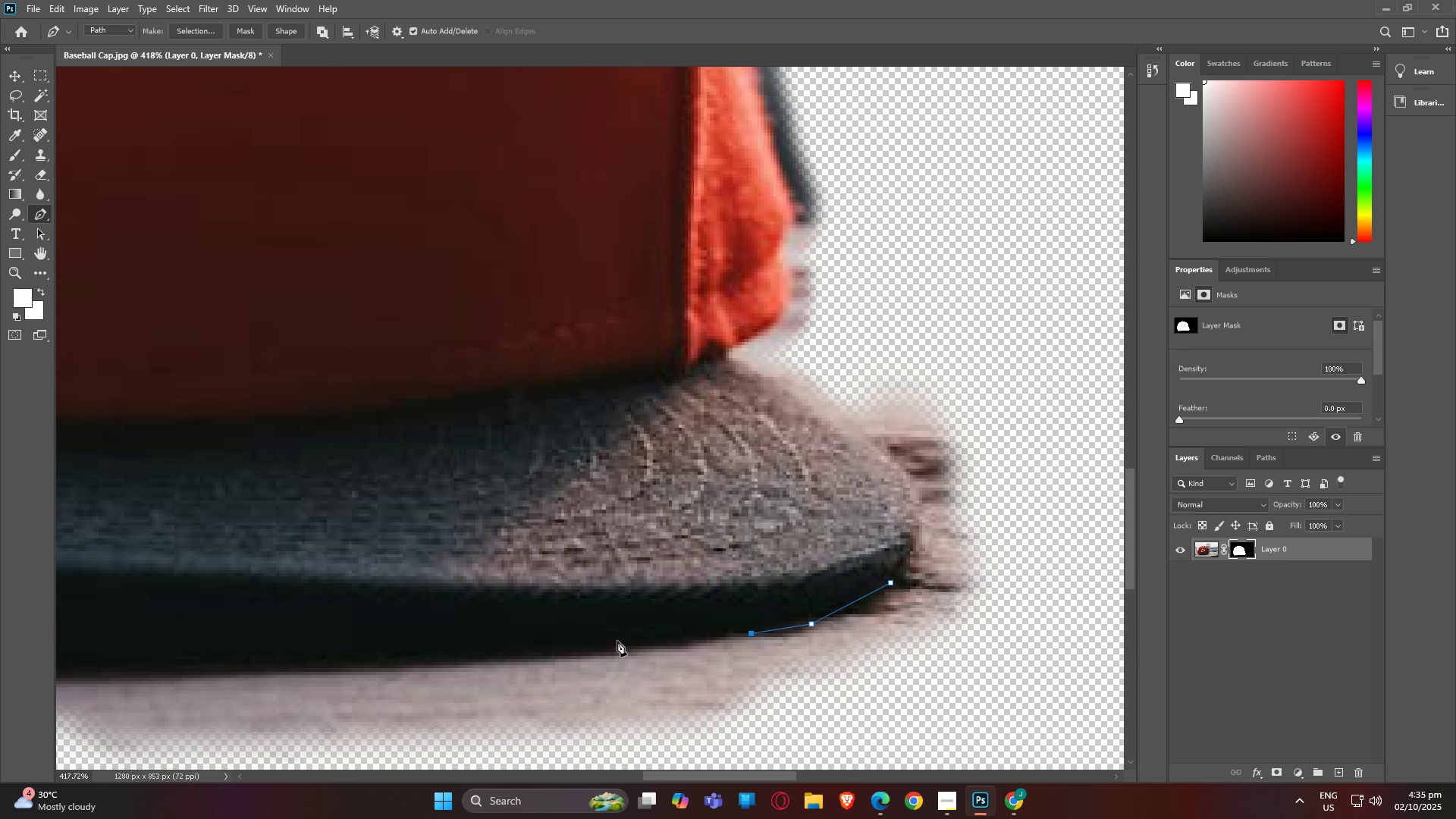 
left_click([614, 641])
 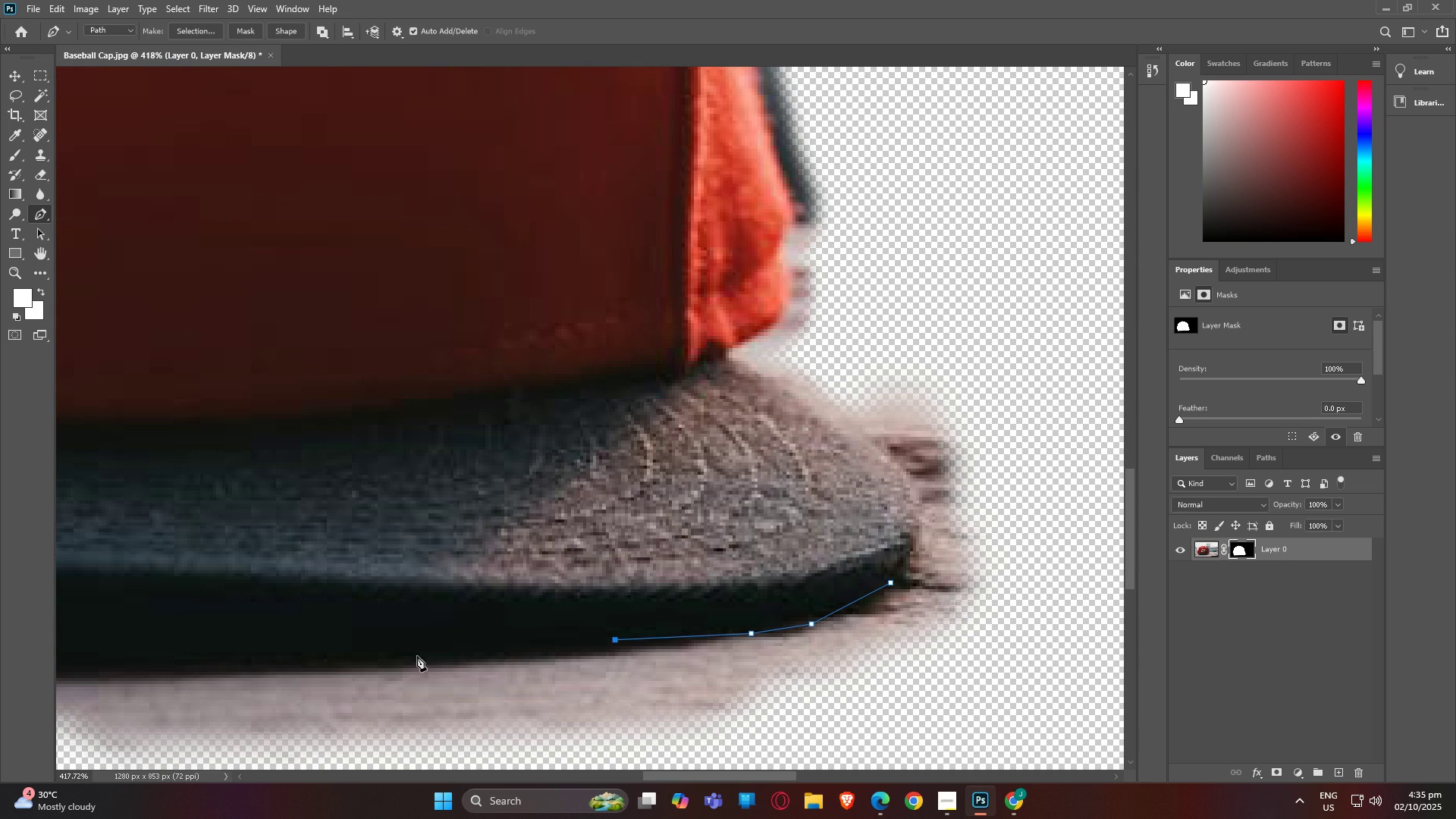 
left_click([396, 644])
 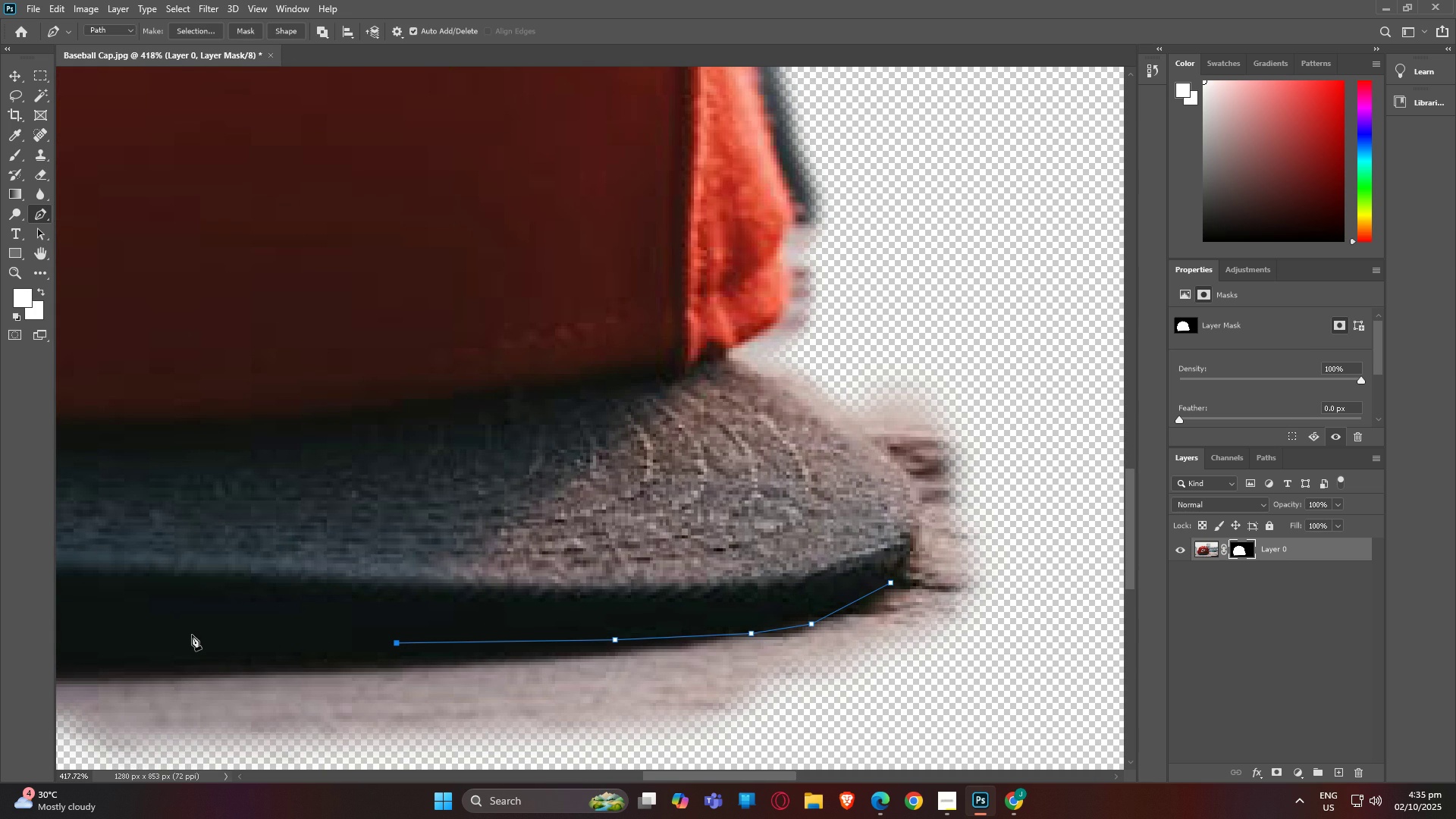 
left_click([178, 638])